 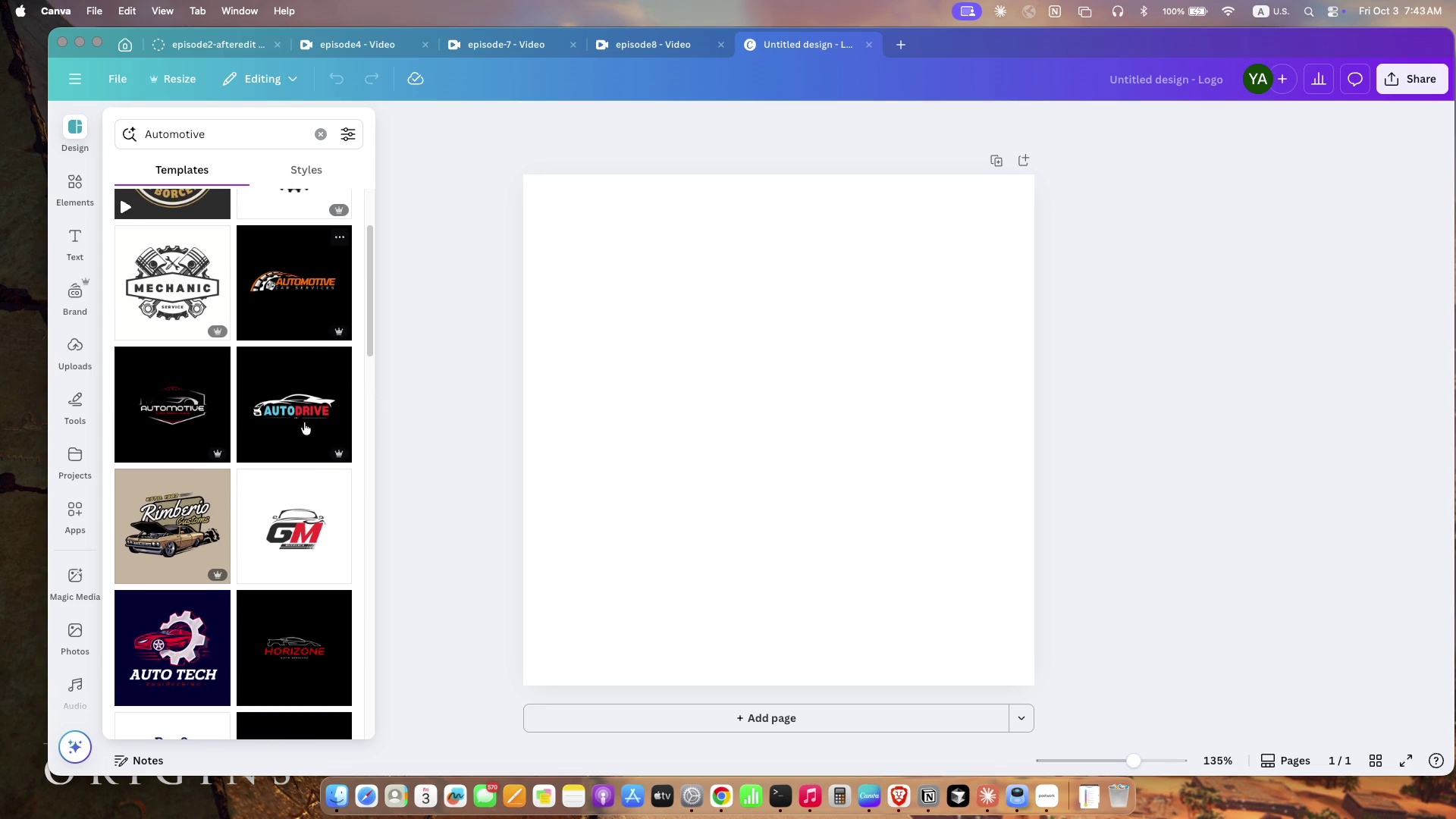 
scroll: coordinate [205, 547], scroll_direction: down, amount: 57.0
 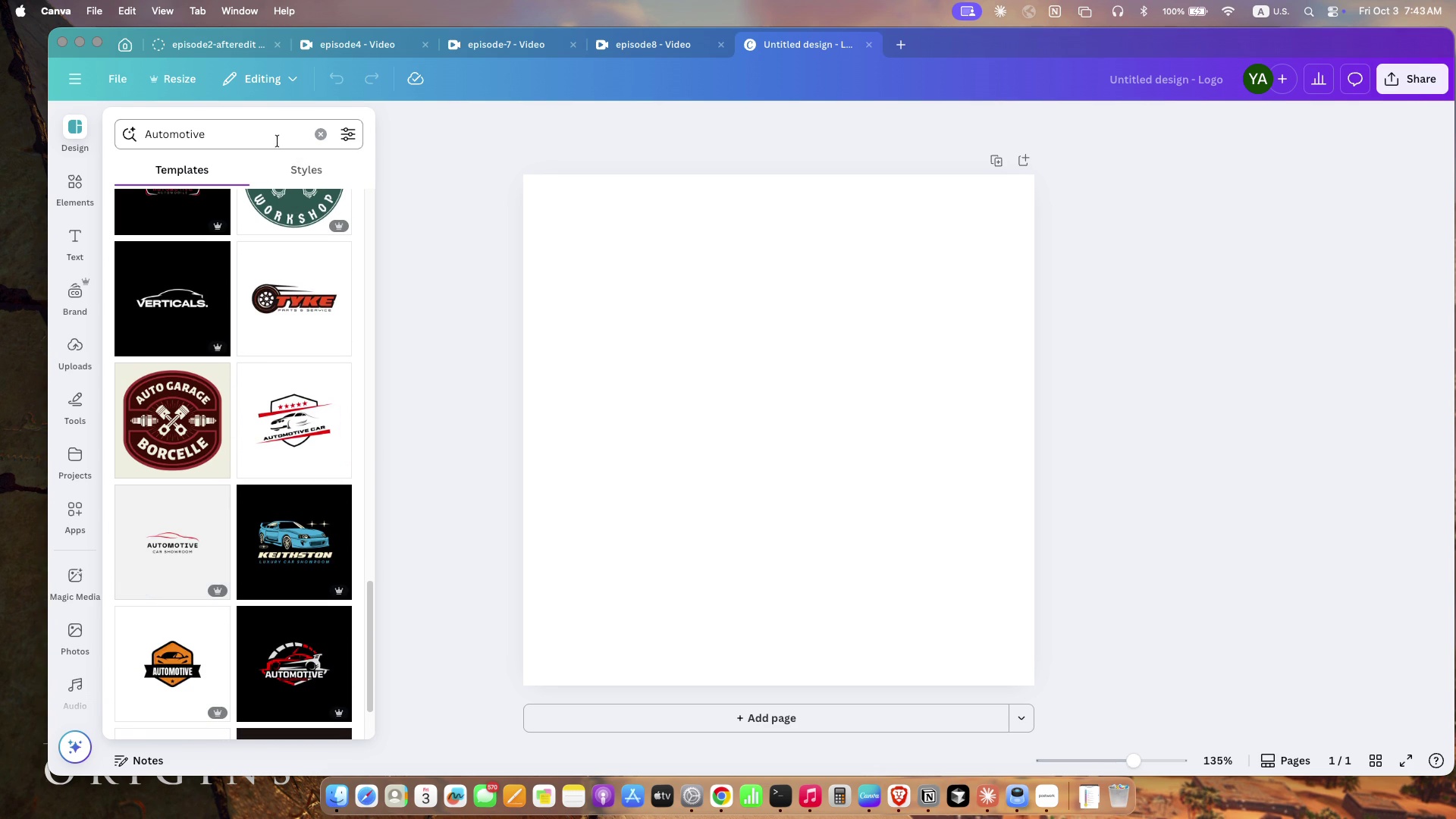 
double_click([277, 140])
 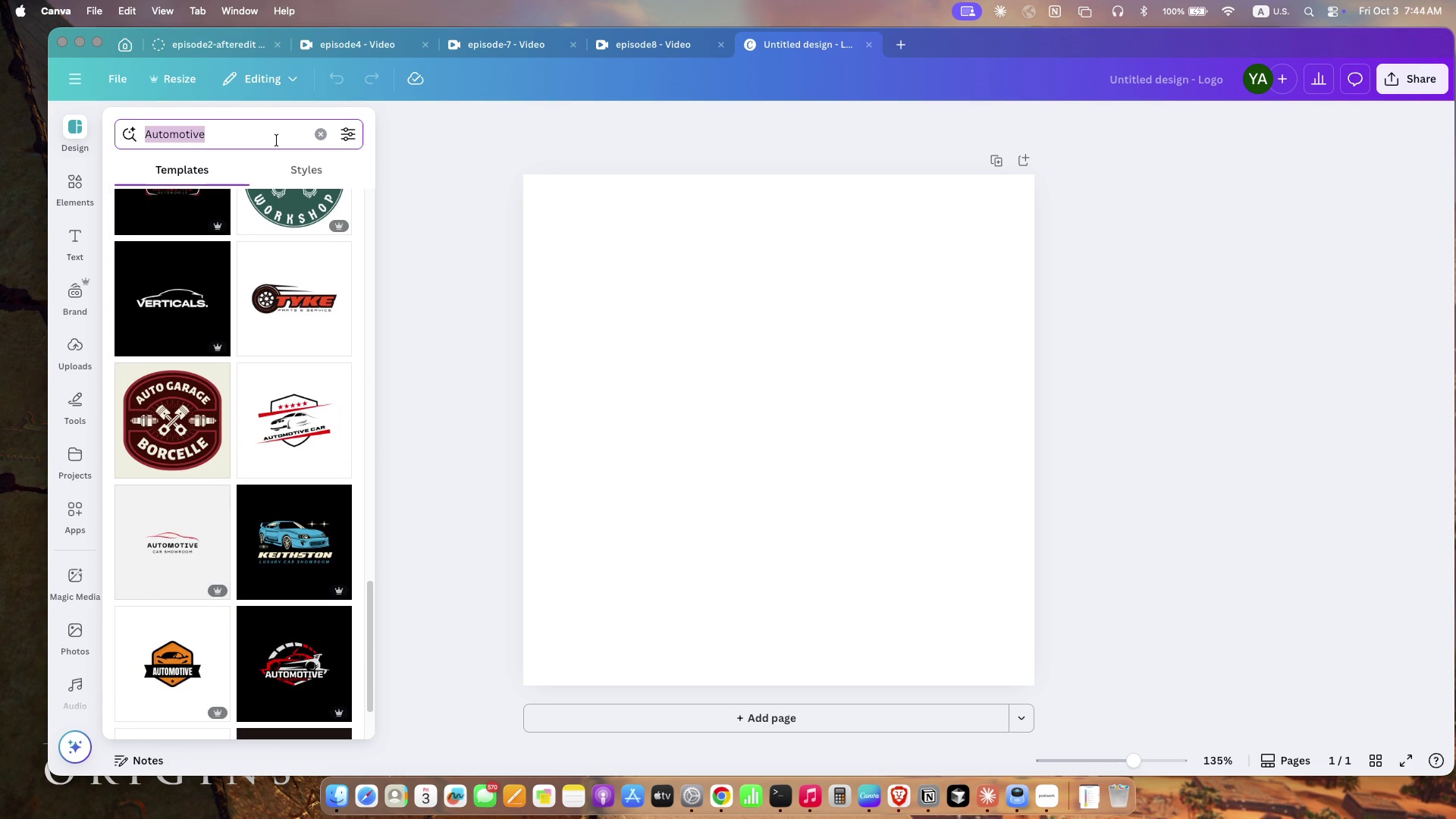 
triple_click([277, 140])
 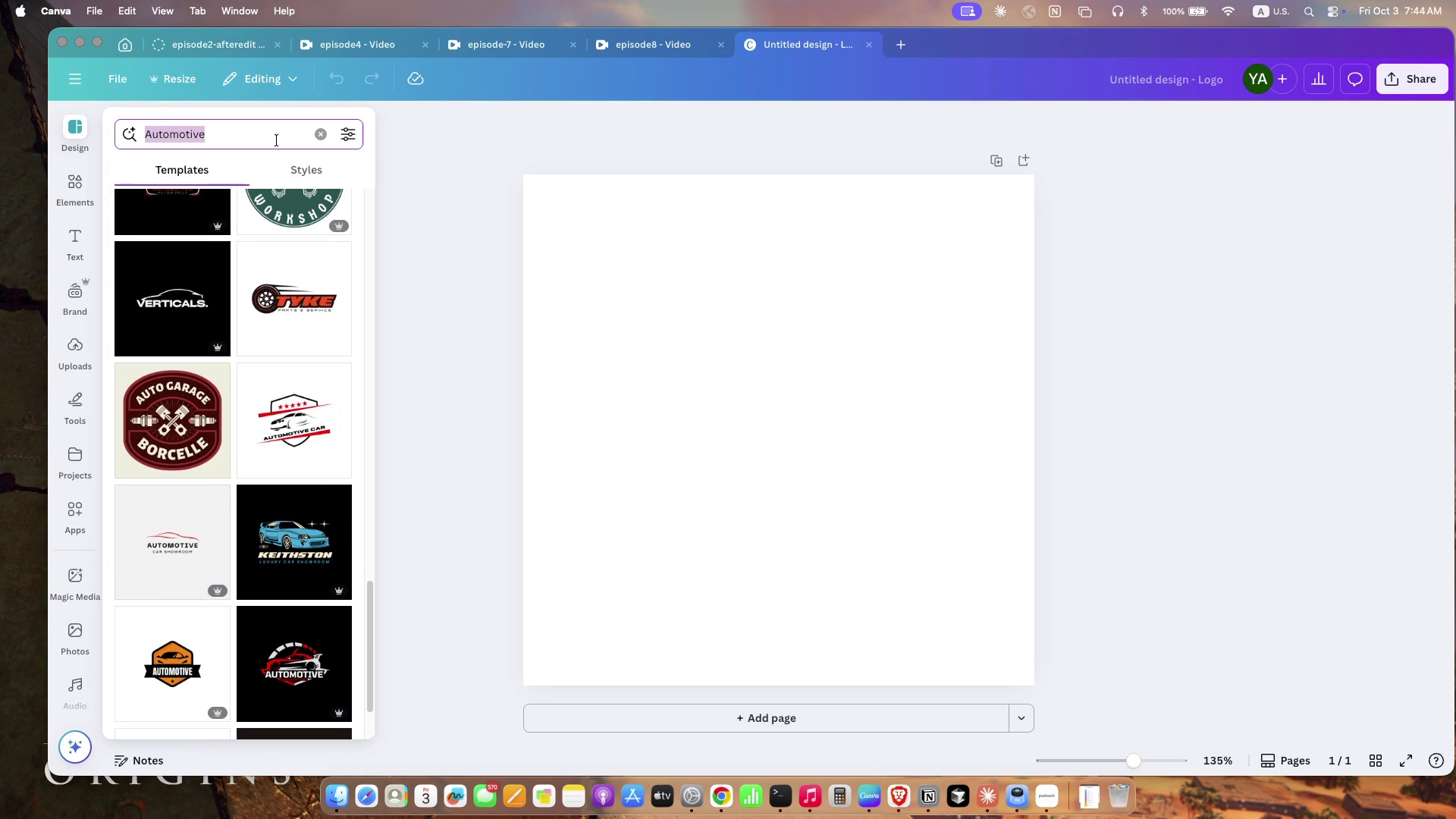 
type(tires)
 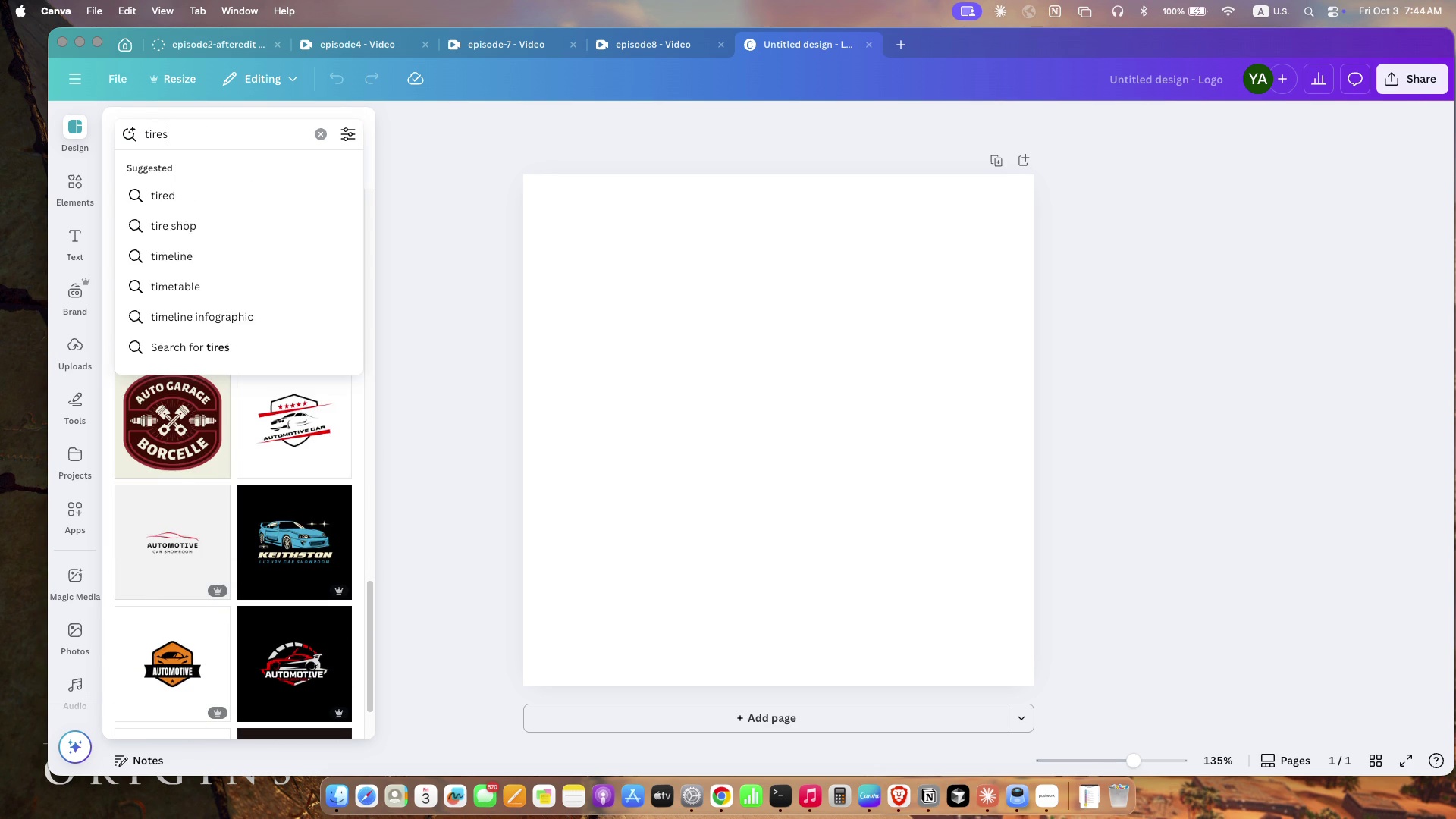 
key(Enter)